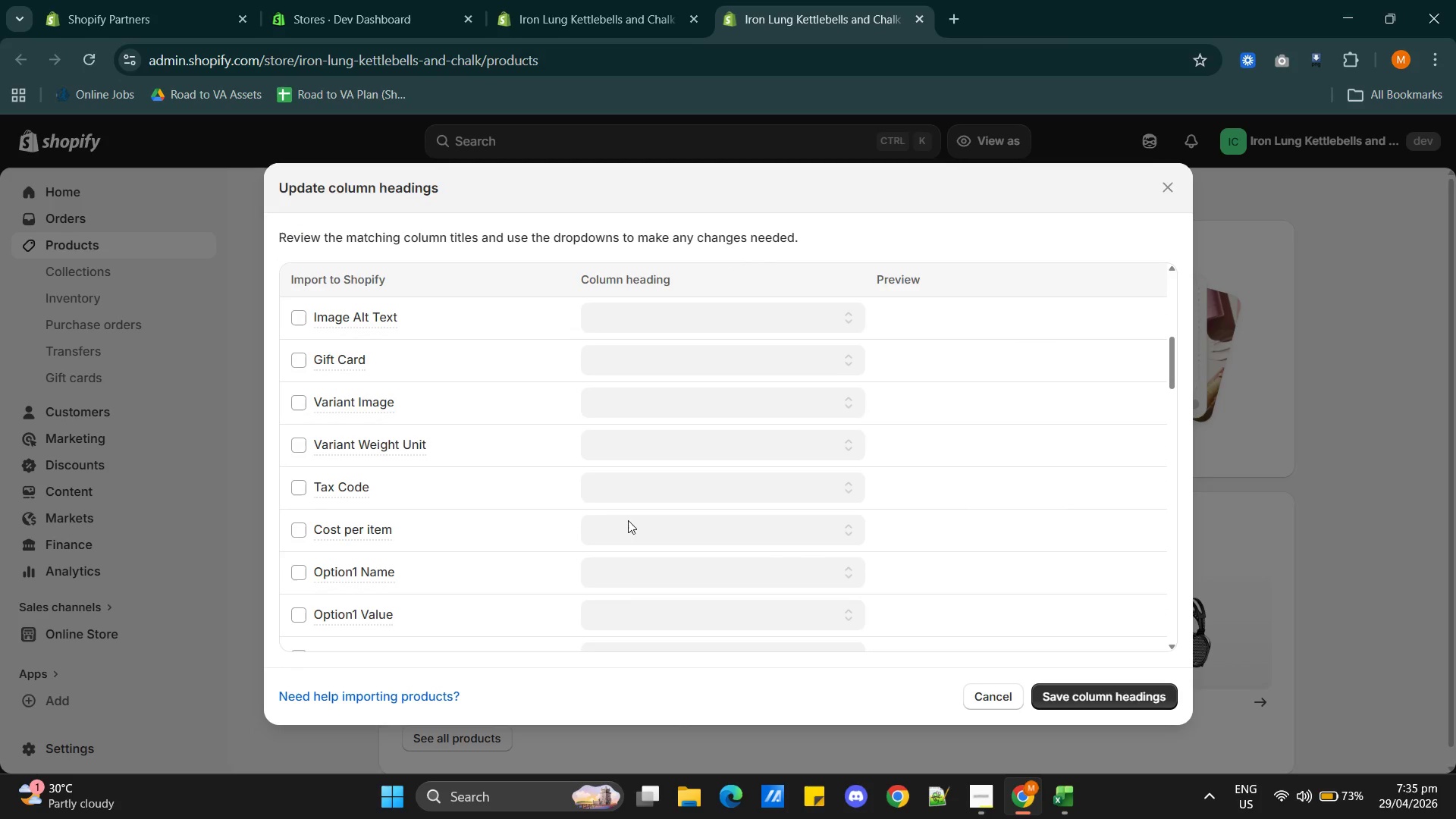 
scroll: coordinate [629, 519], scroll_direction: down, amount: 9.0
 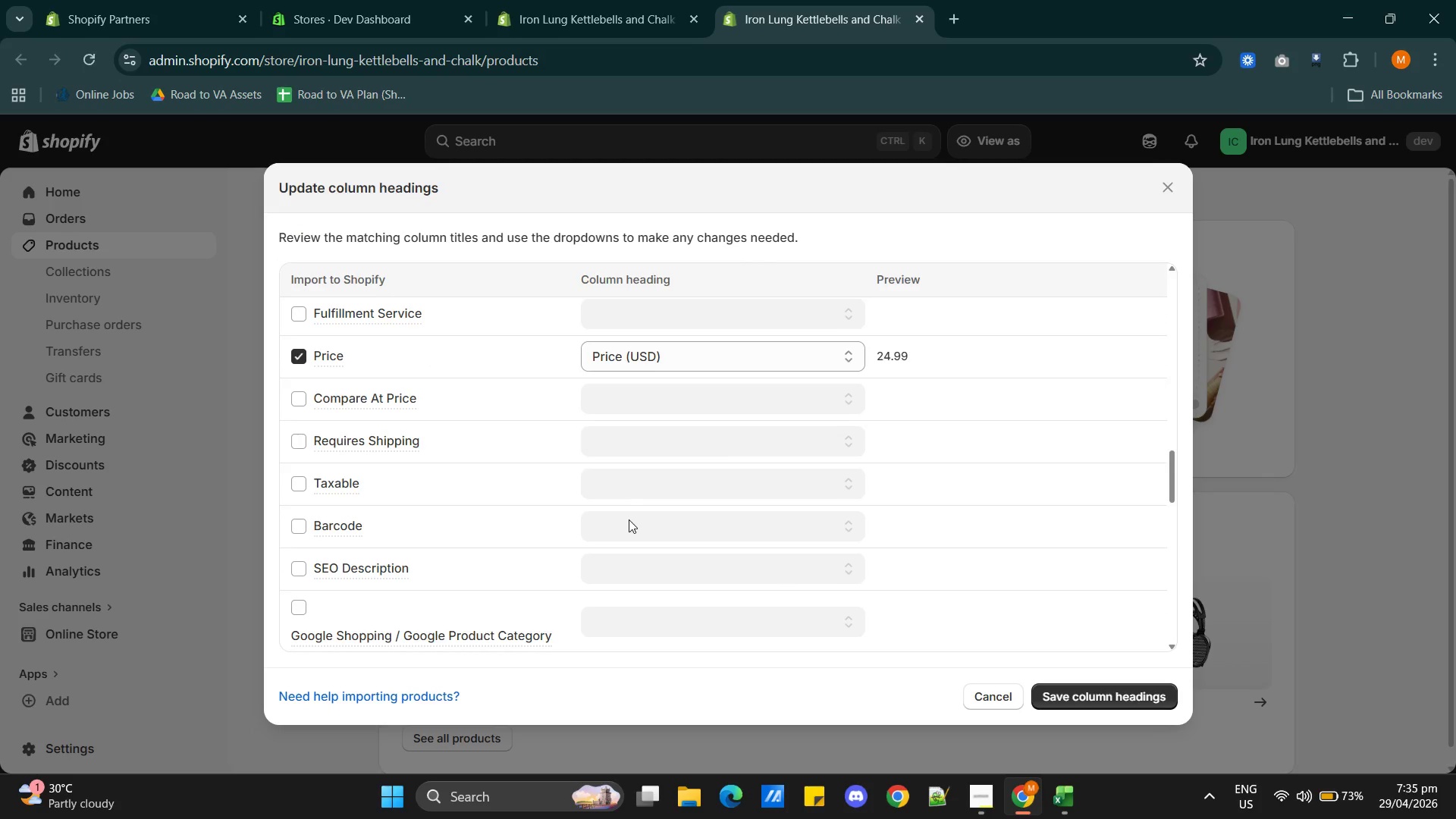 
scroll: coordinate [629, 519], scroll_direction: up, amount: 2.0
 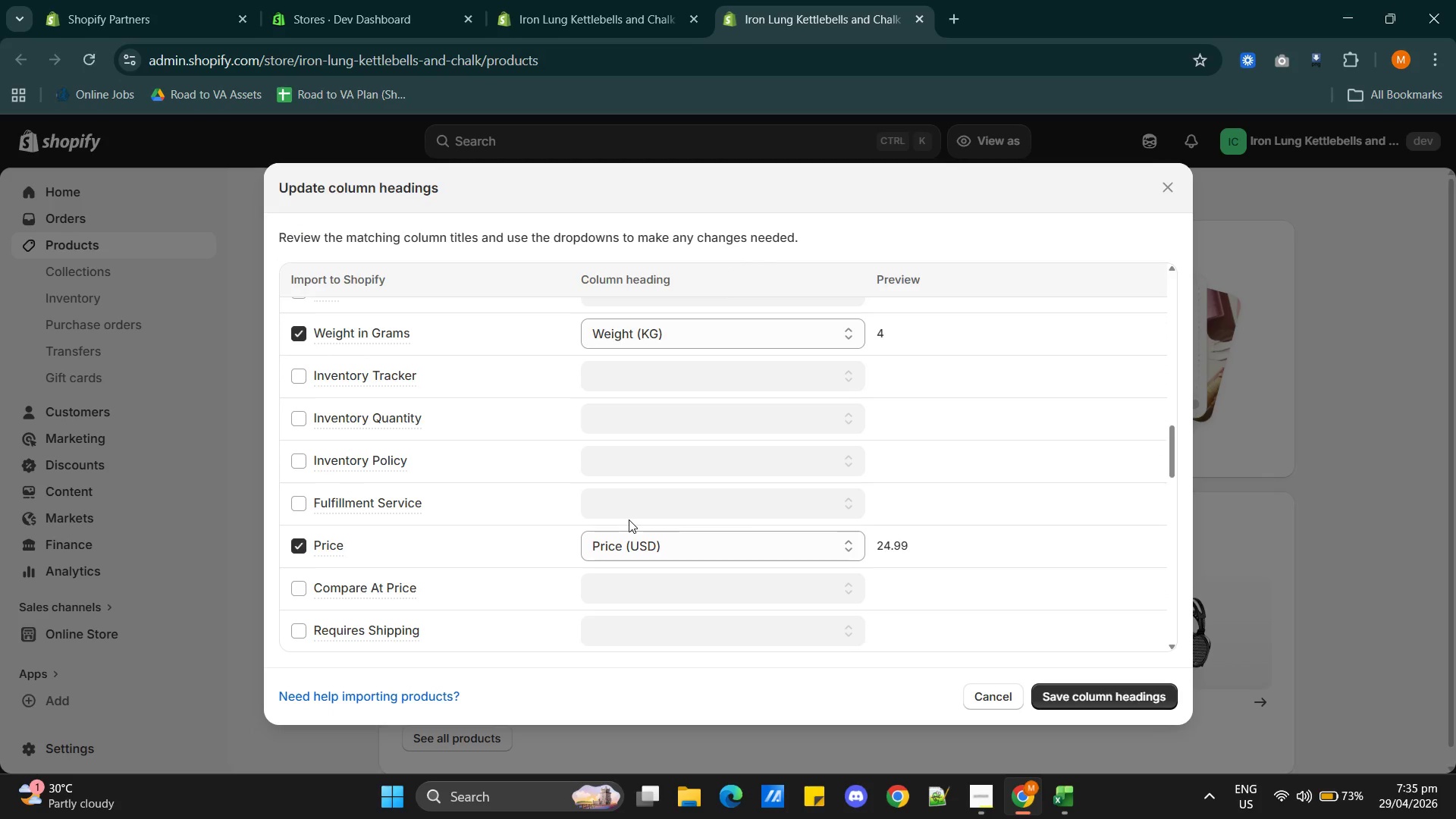 
wait(6.32)
 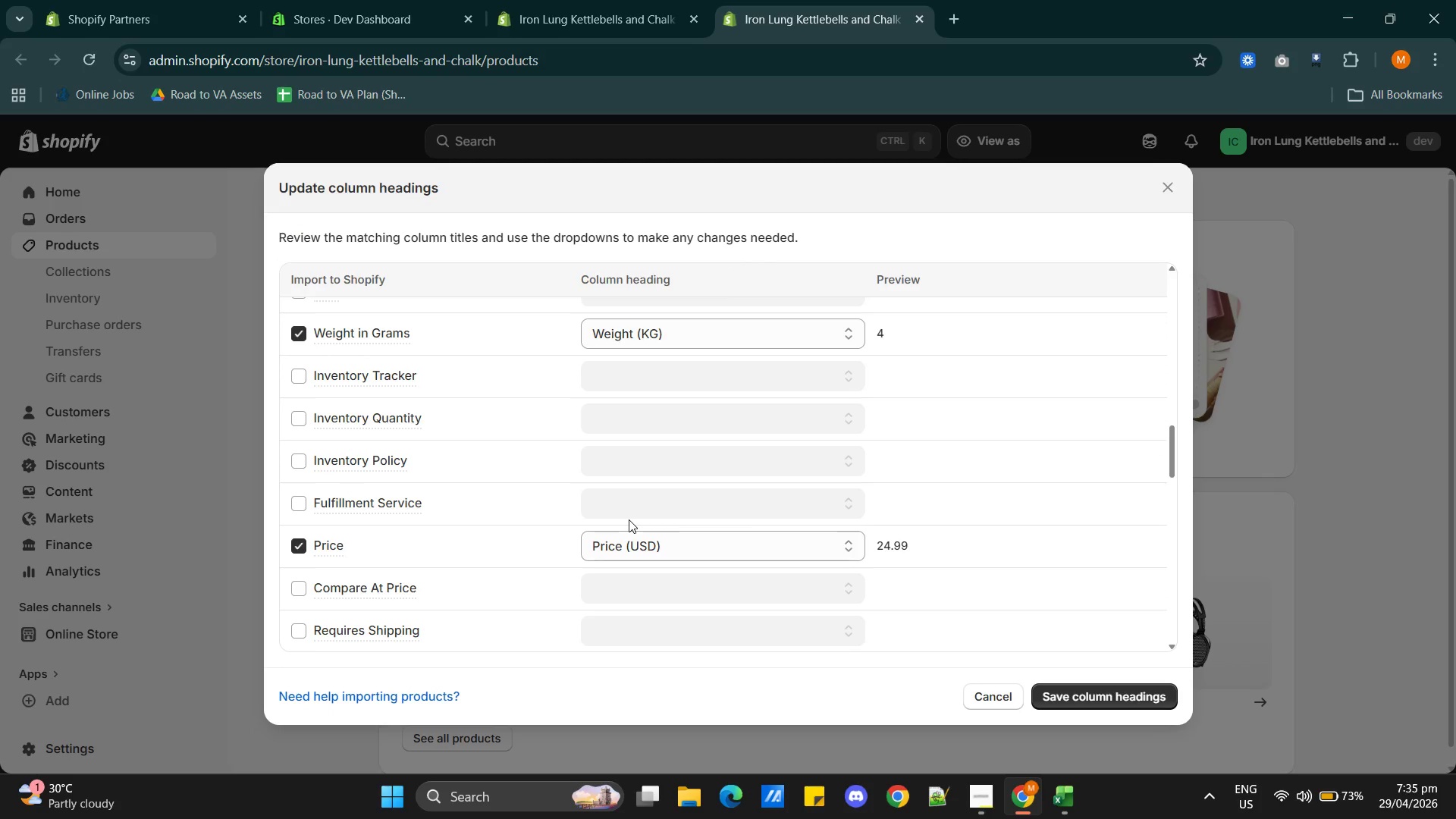 
scroll: coordinate [629, 519], scroll_direction: up, amount: 3.0
 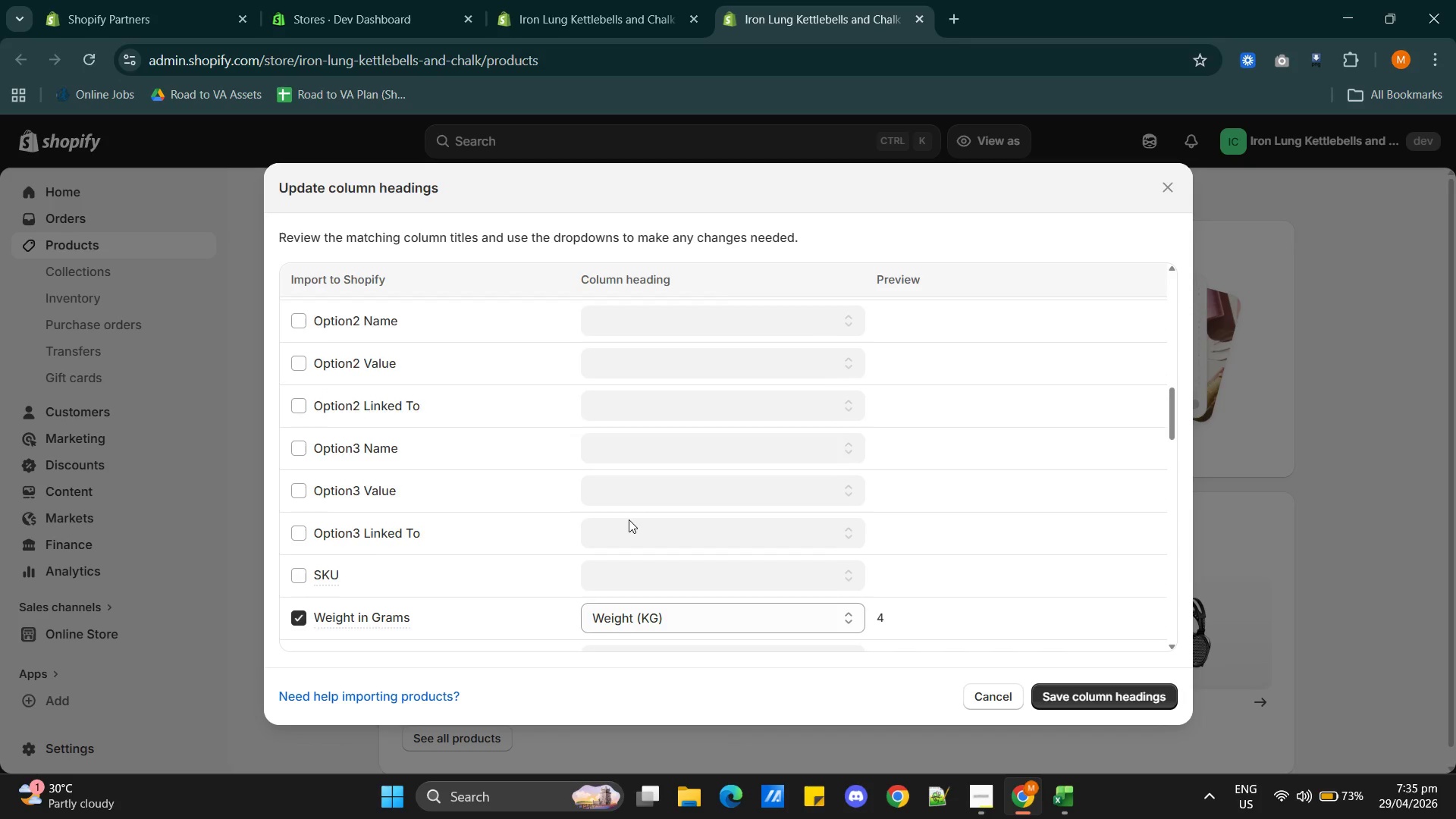 
scroll: coordinate [629, 519], scroll_direction: down, amount: 6.0
 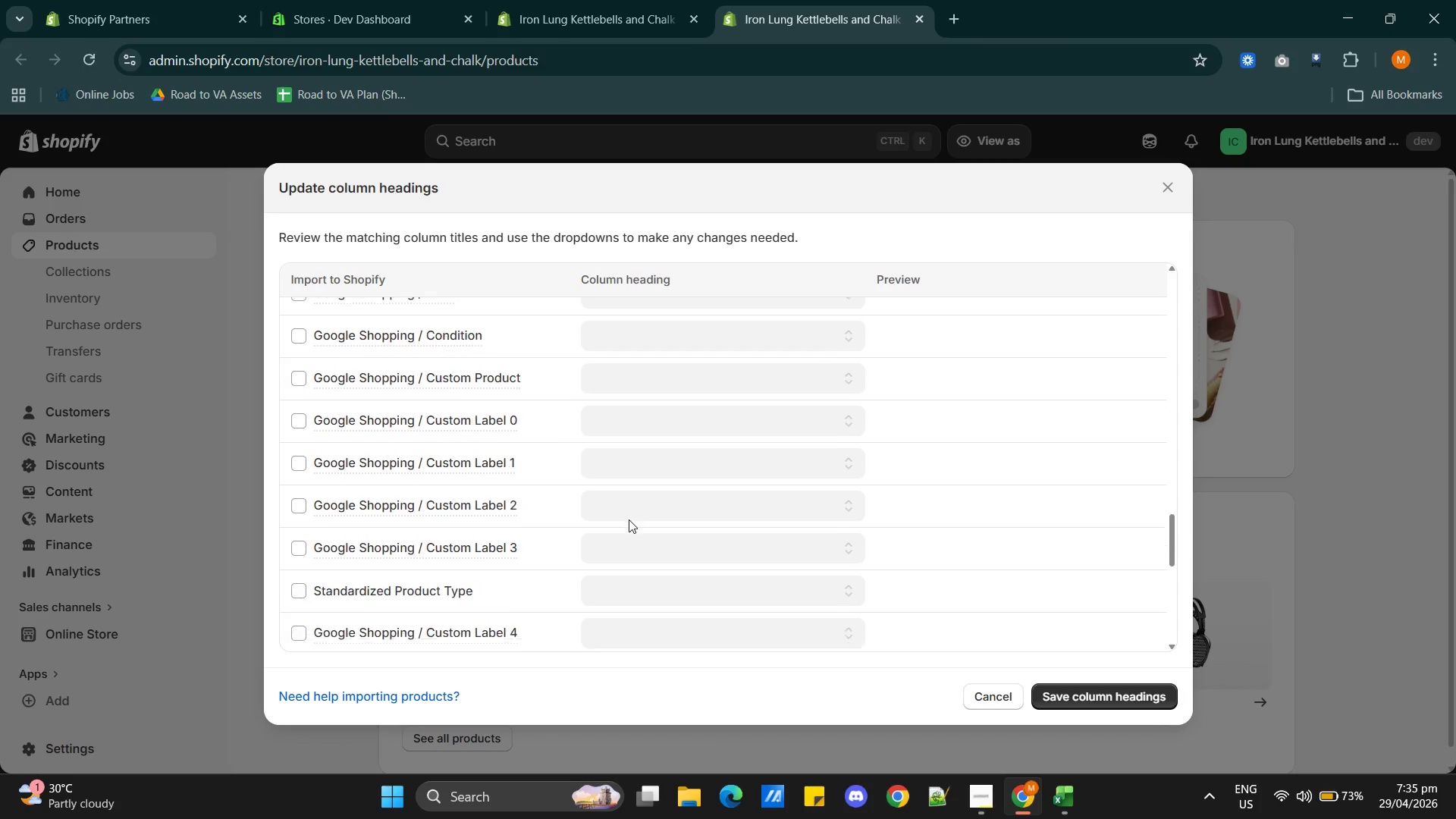 
scroll: coordinate [629, 519], scroll_direction: up, amount: 6.0
 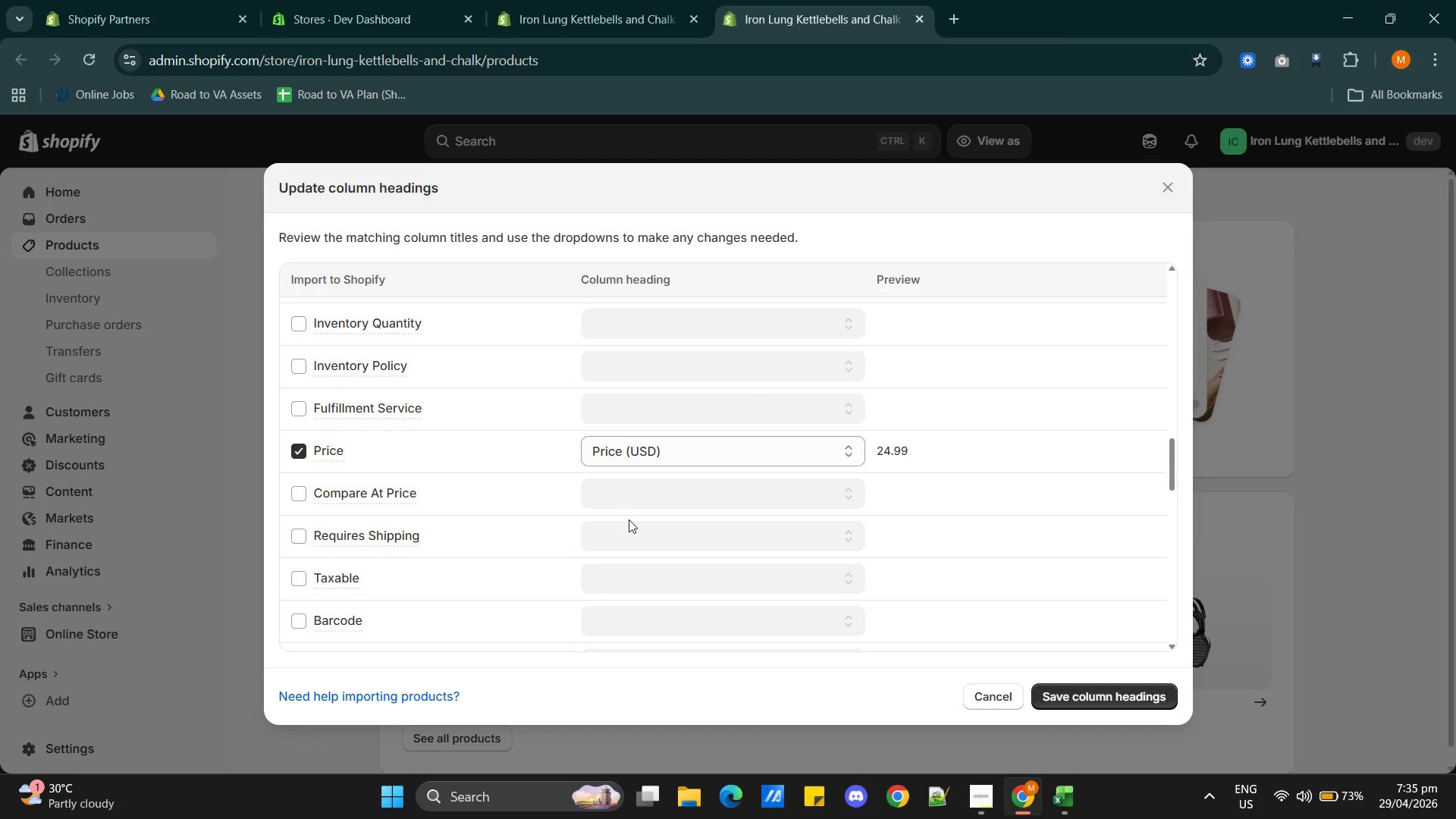 
scroll: coordinate [629, 519], scroll_direction: down, amount: 11.0
 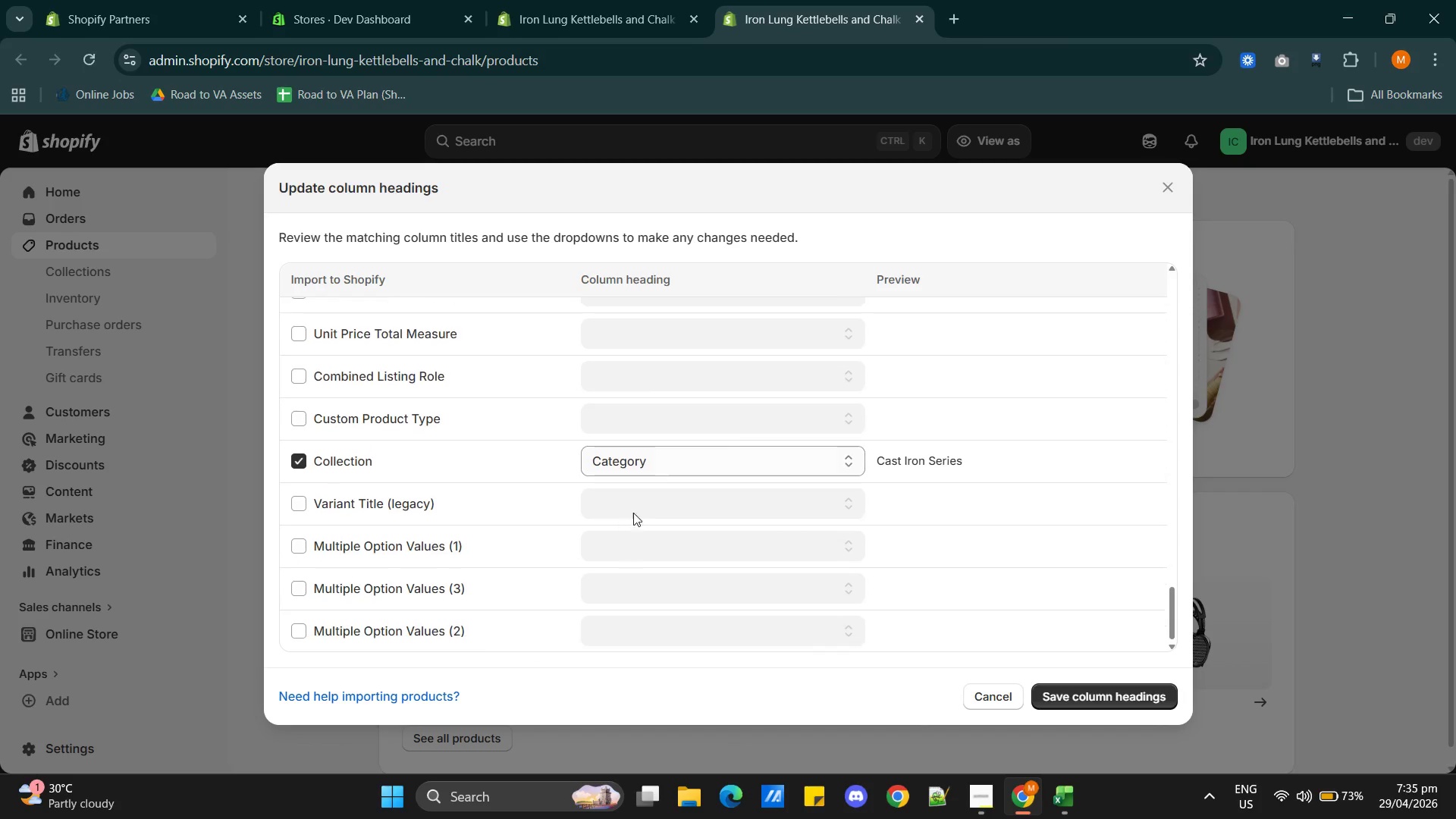 
left_click([667, 466])
 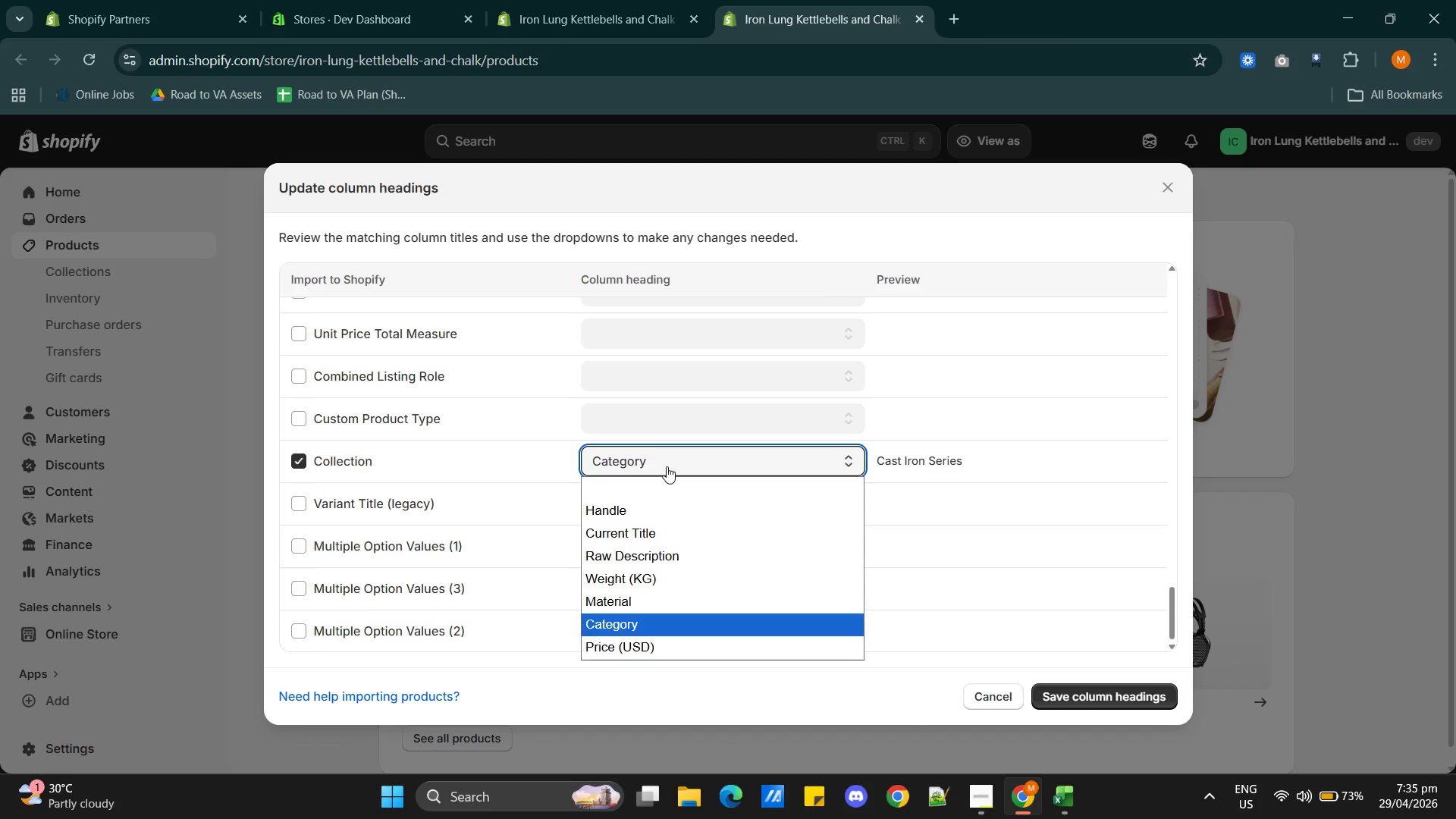 
left_click([667, 466])
 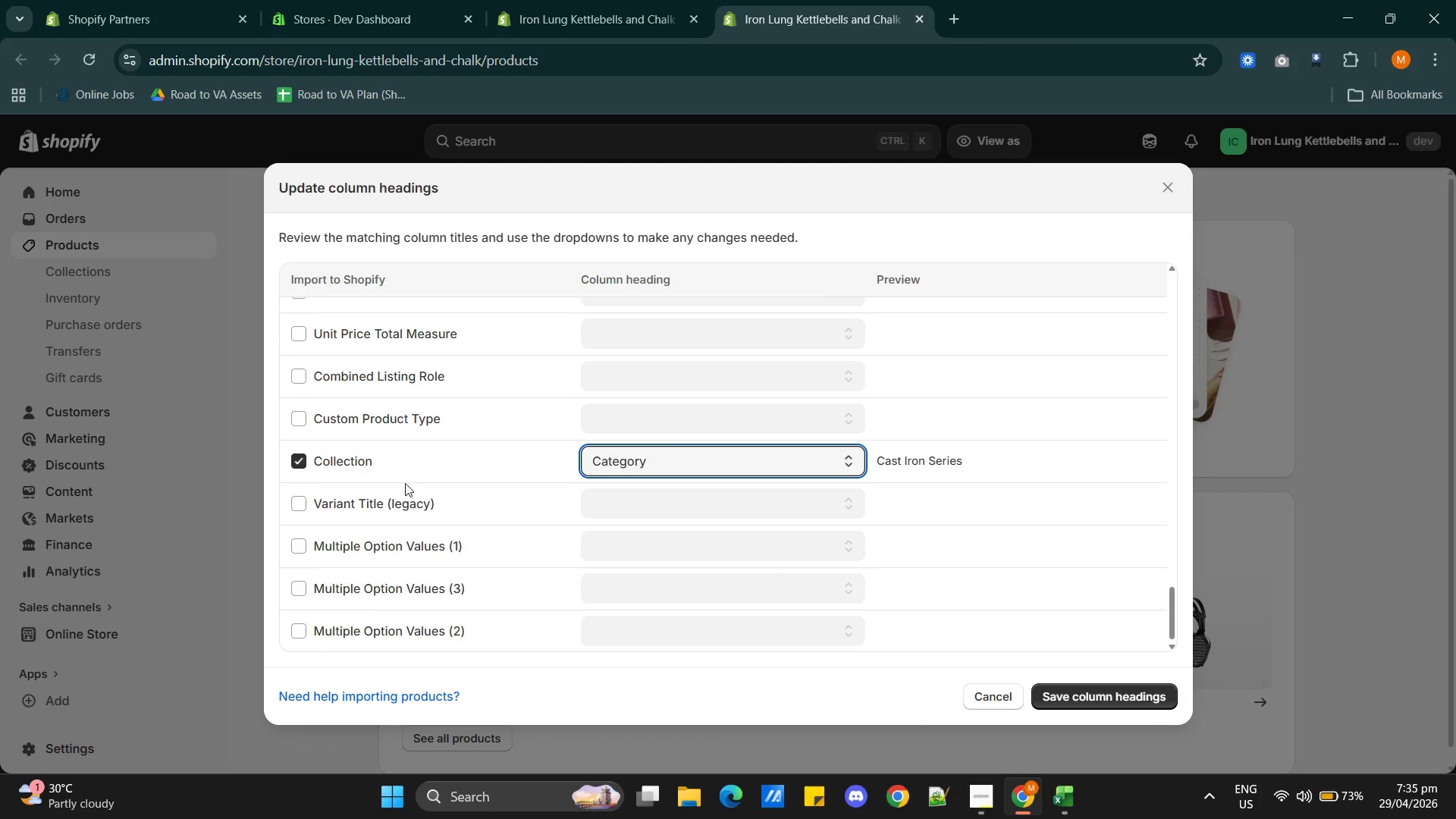 
left_click([303, 453])
 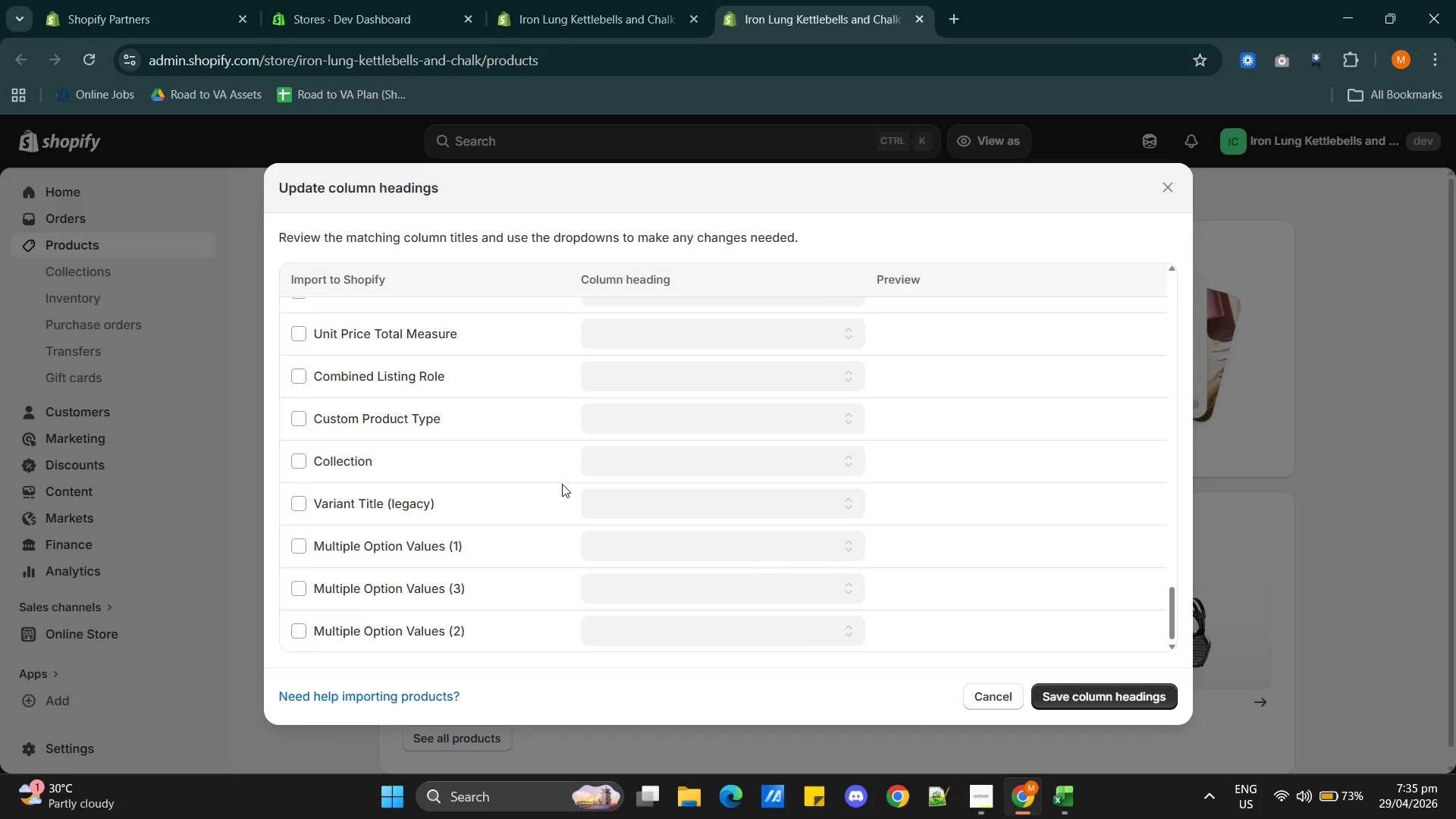 
scroll: coordinate [412, 490], scroll_direction: up, amount: 23.0
 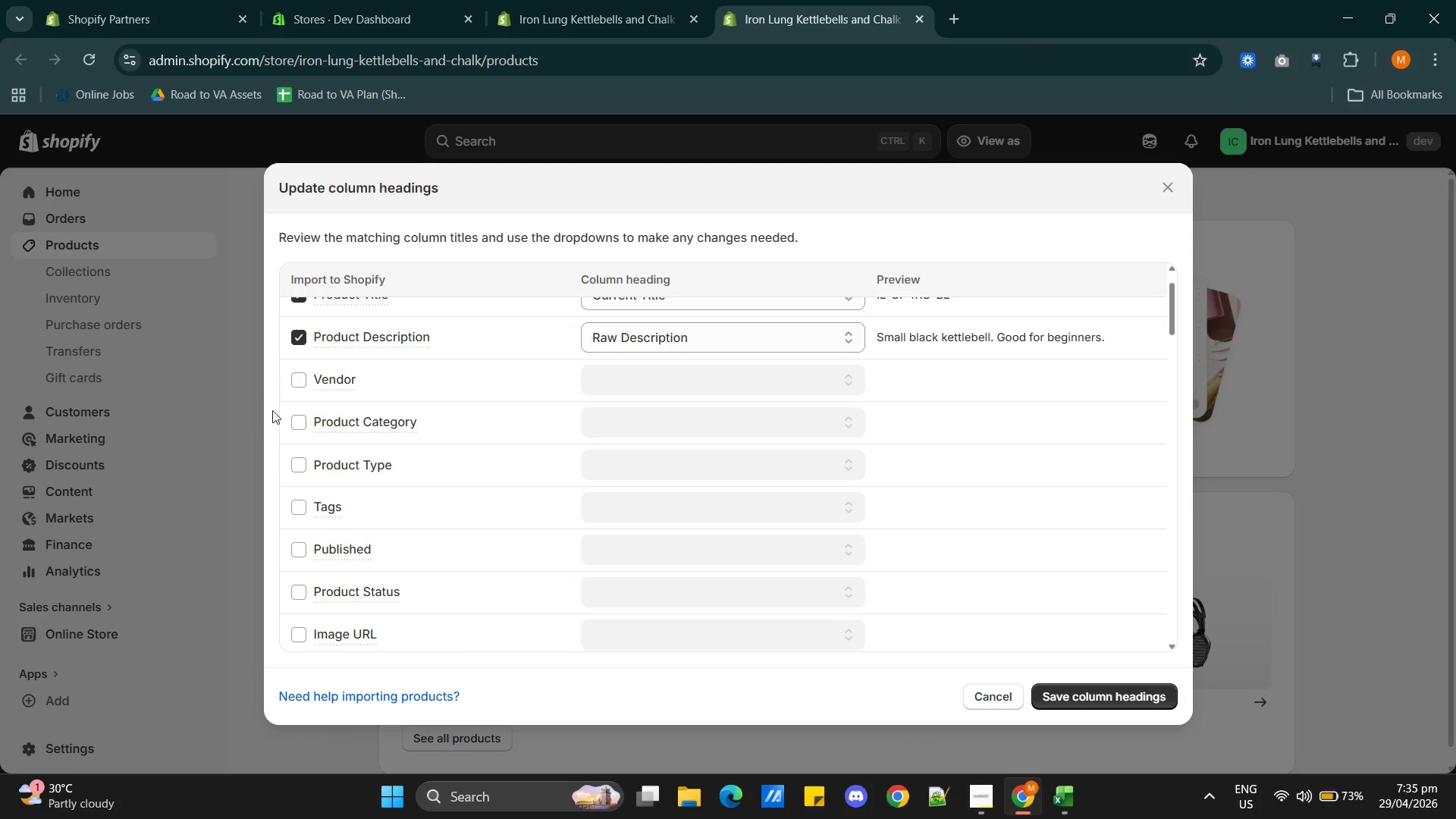 
left_click([301, 415])
 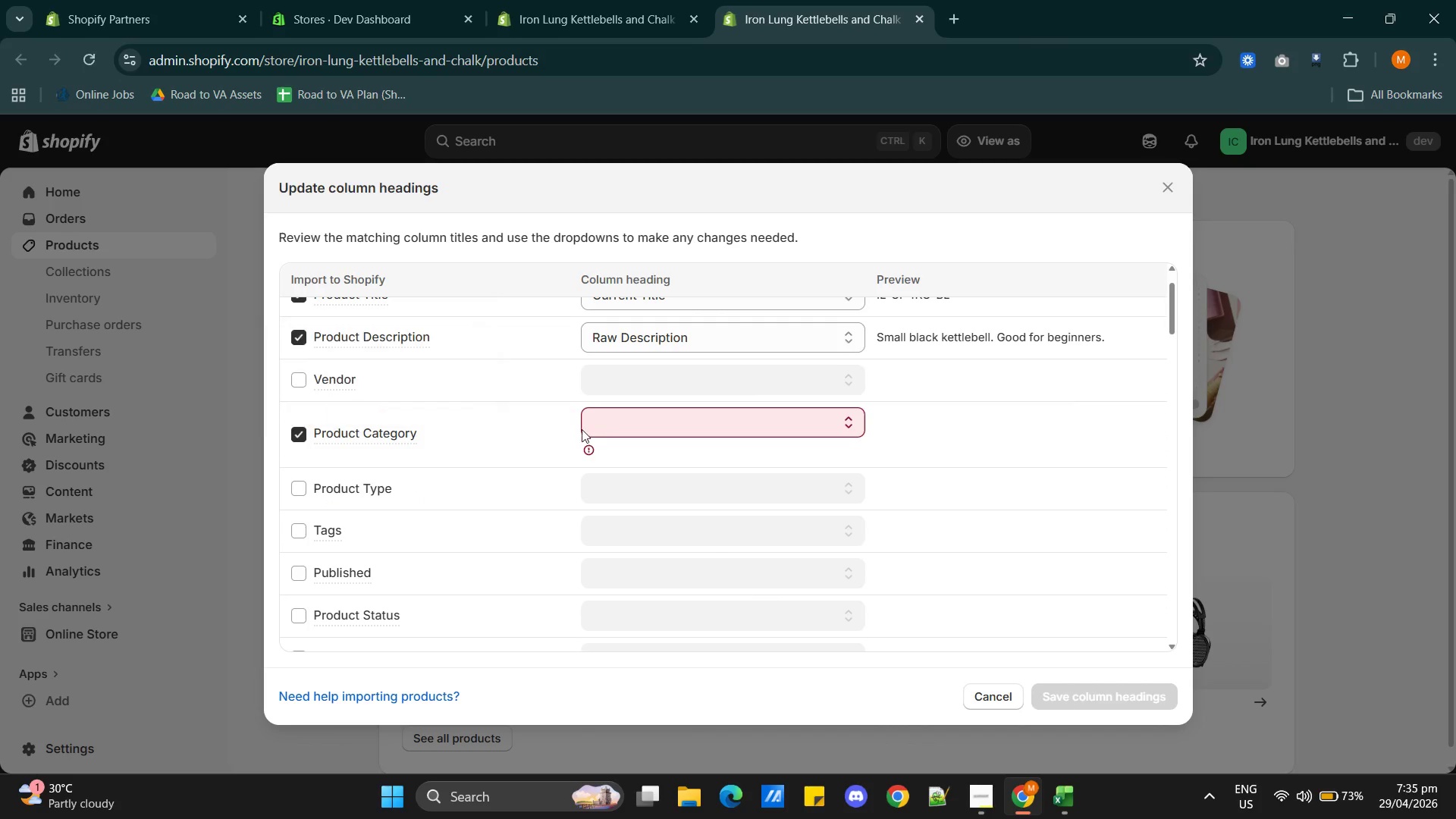 
left_click([608, 419])
 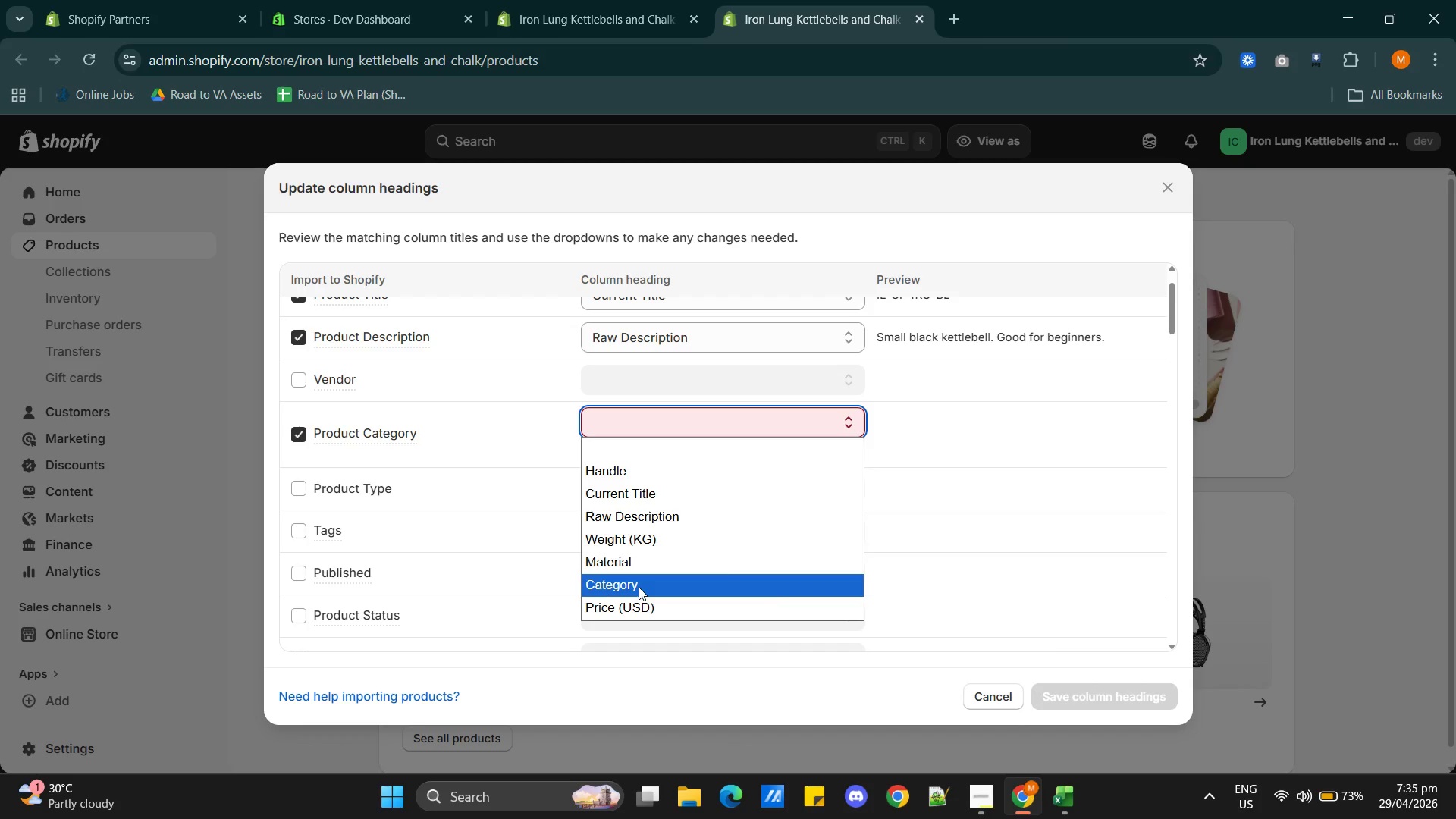 
left_click([639, 587])
 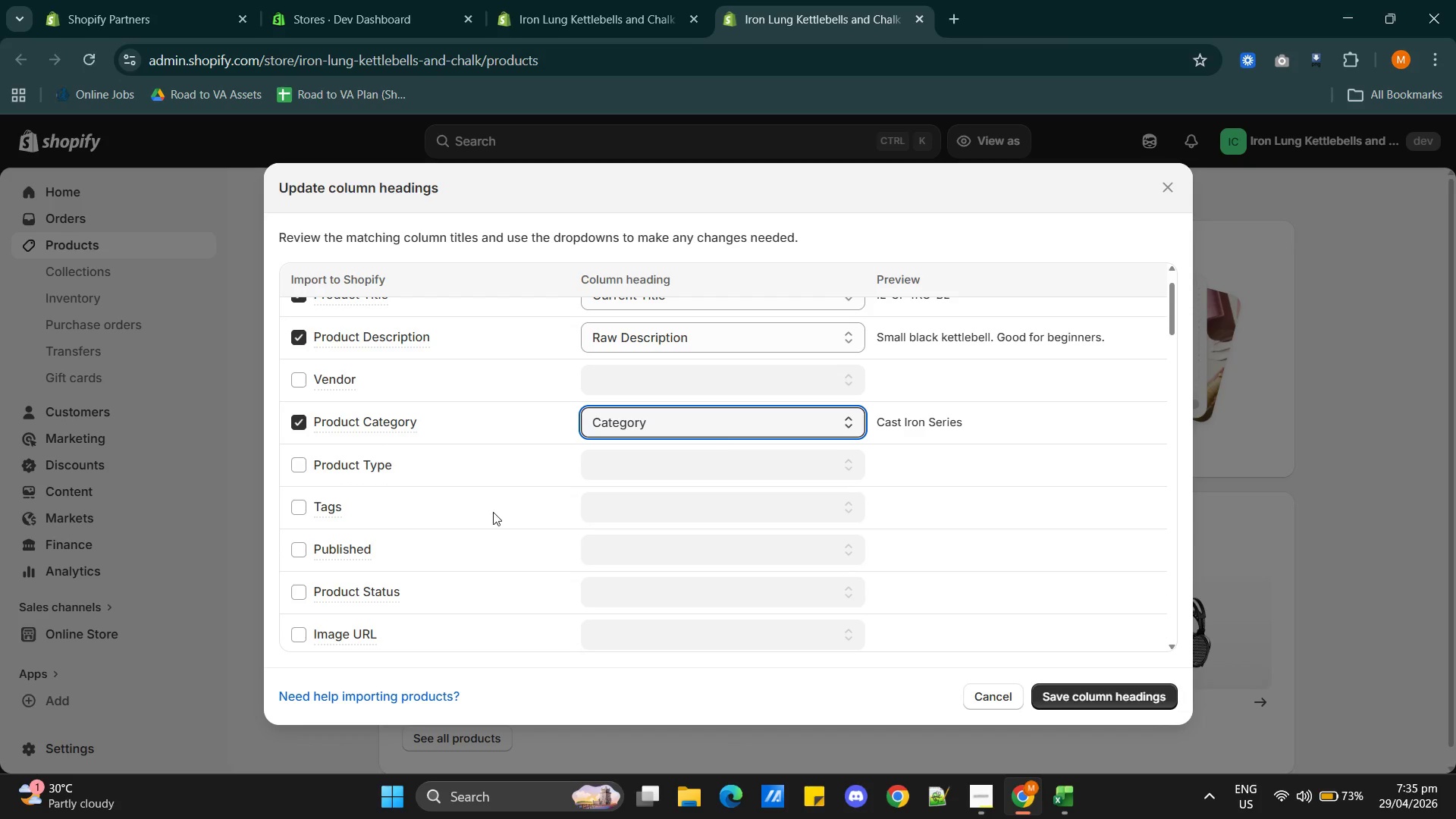 
scroll: coordinate [557, 516], scroll_direction: up, amount: 2.0
 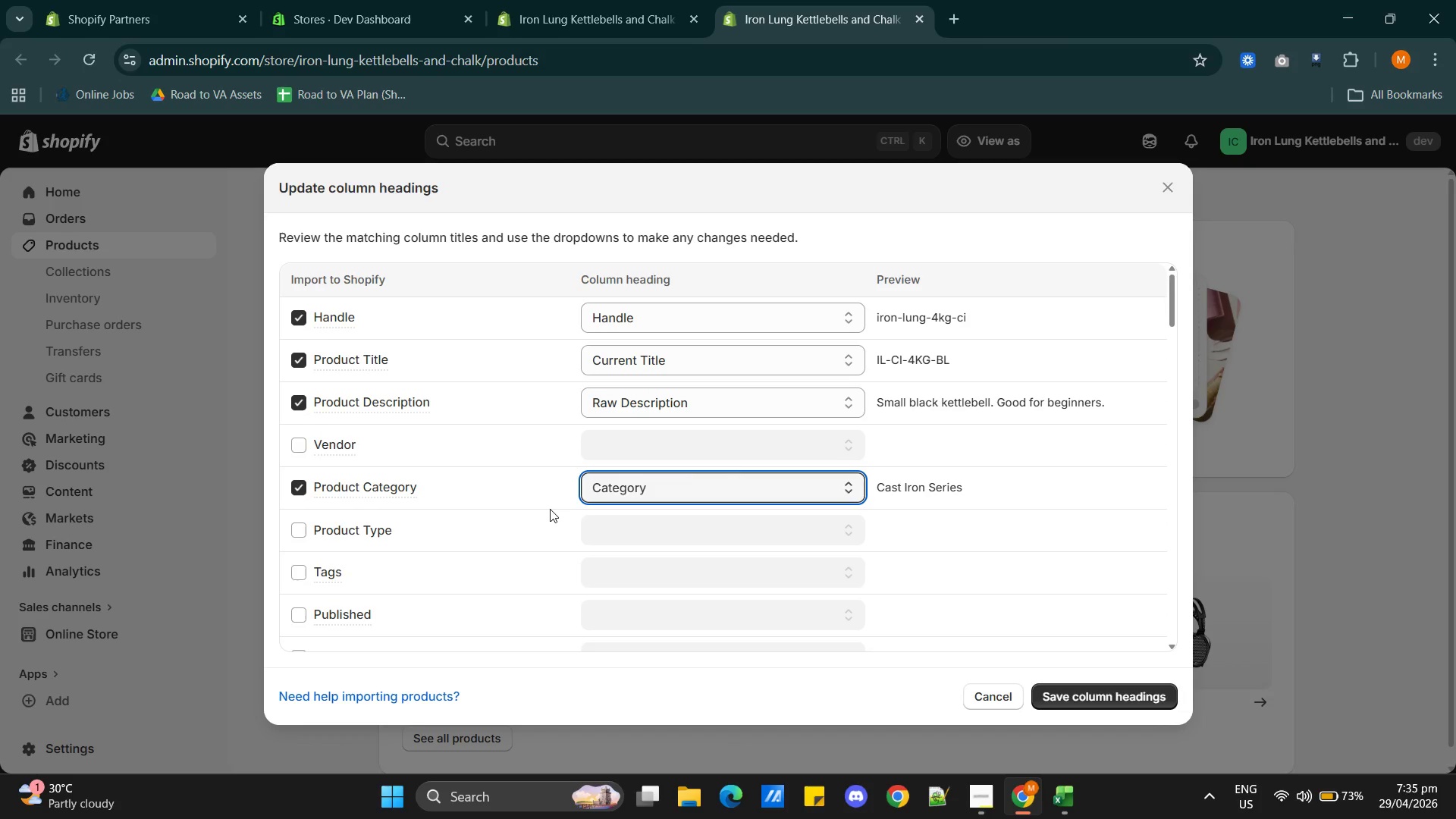 
scroll: coordinate [550, 509], scroll_direction: down, amount: 2.0
 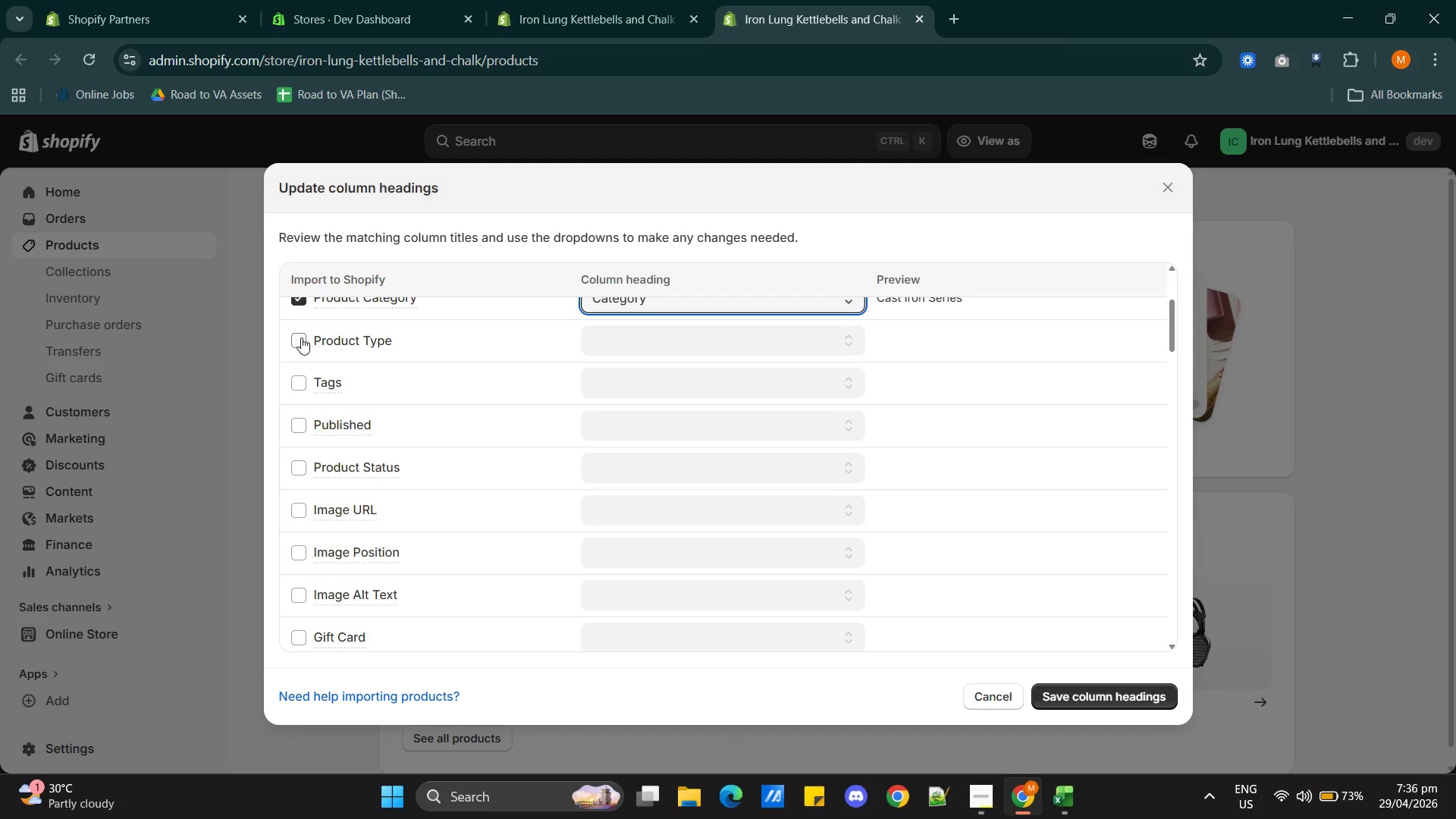 
wait(11.53)
 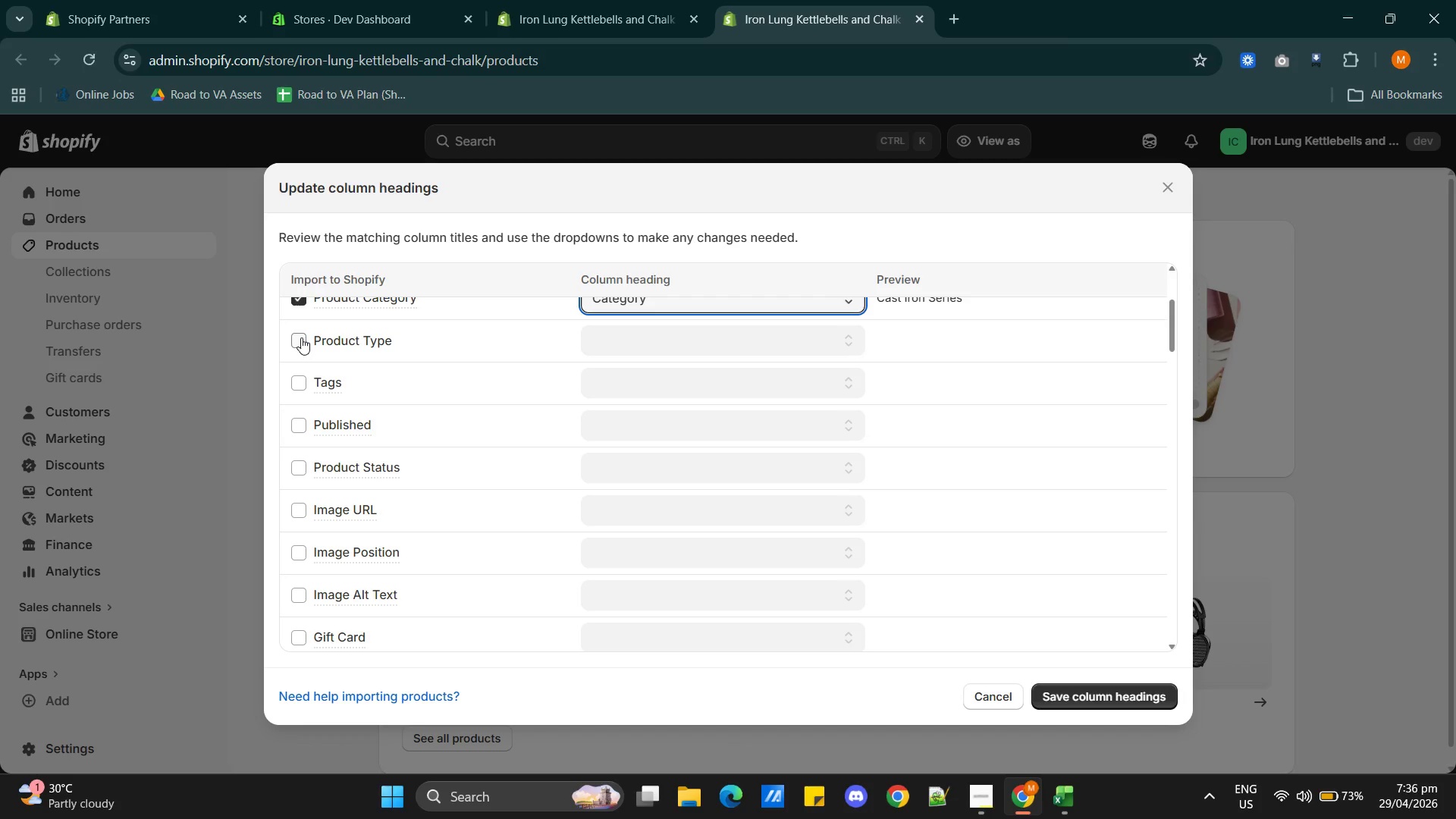 
left_click([974, 792])